 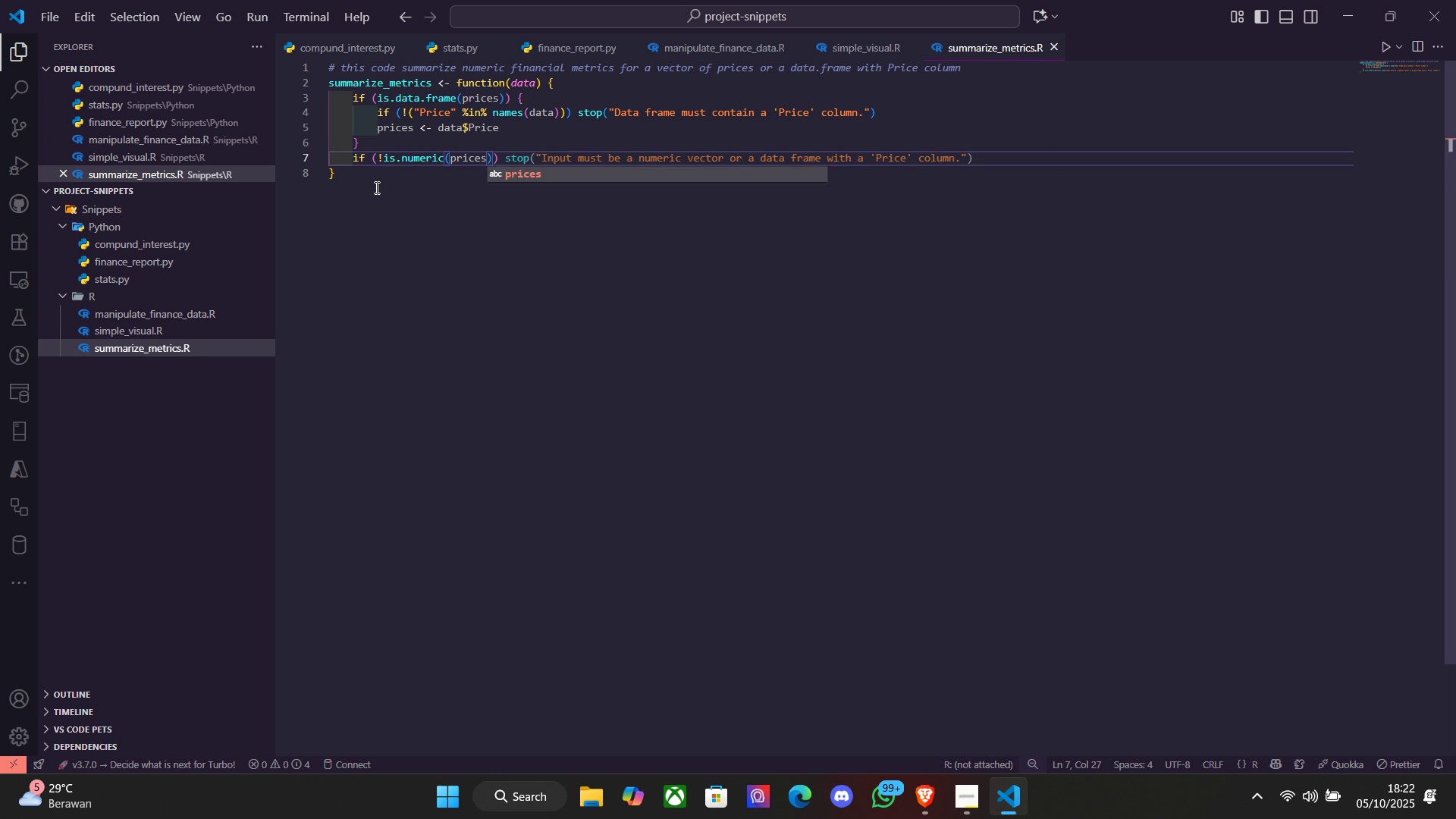 
key(Enter)
 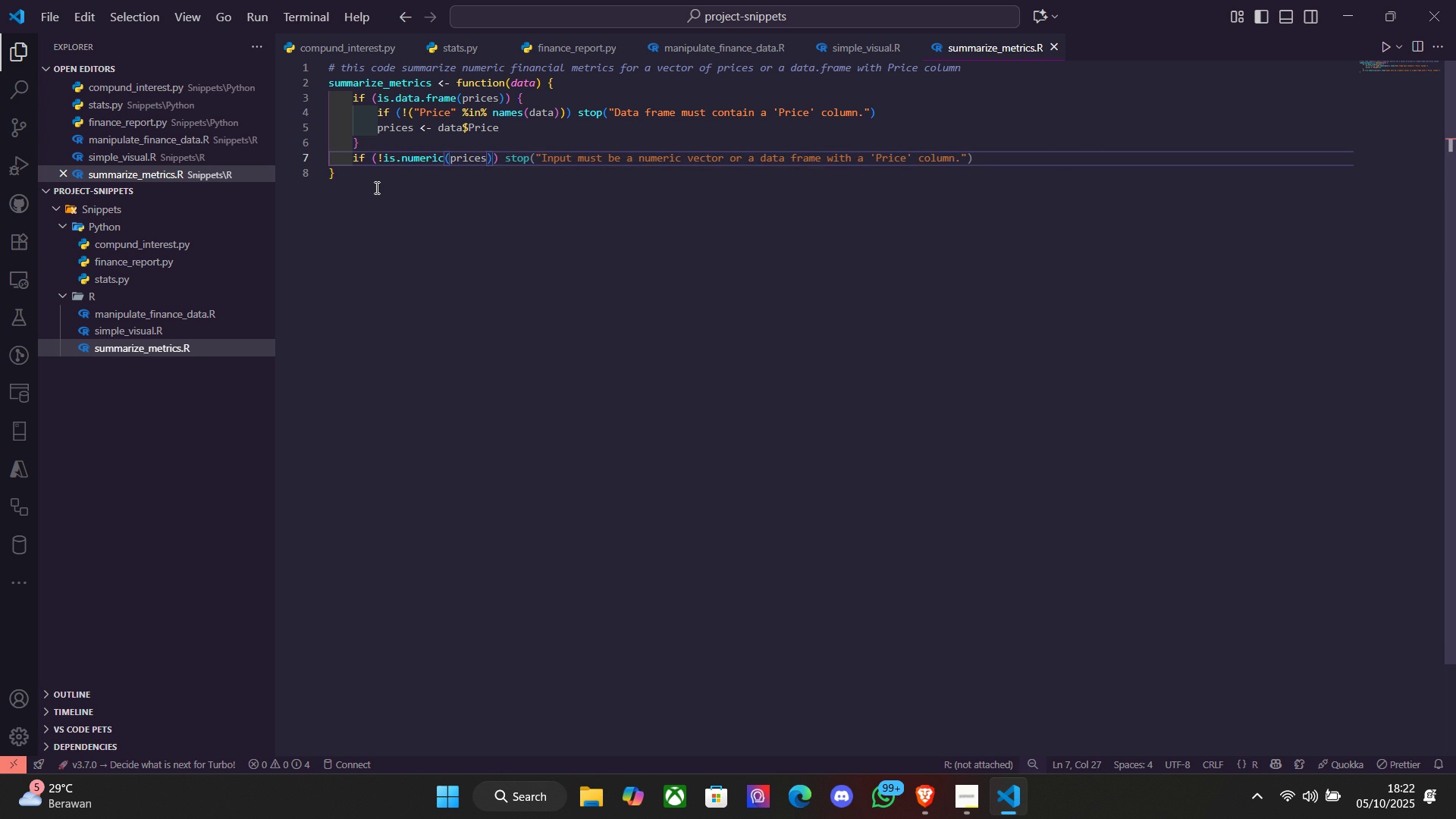 
key(ArrowRight)
 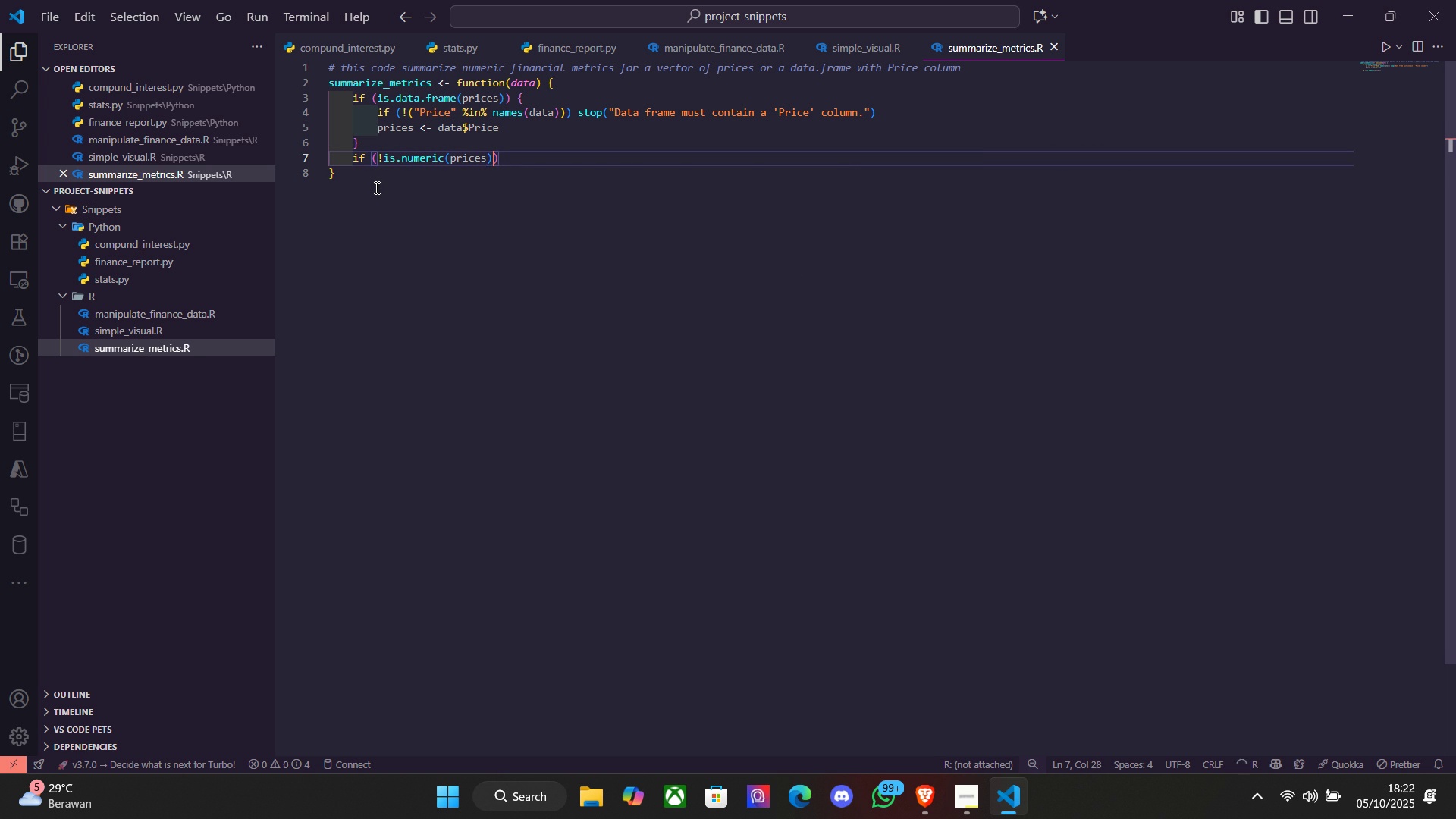 
key(ArrowRight)
 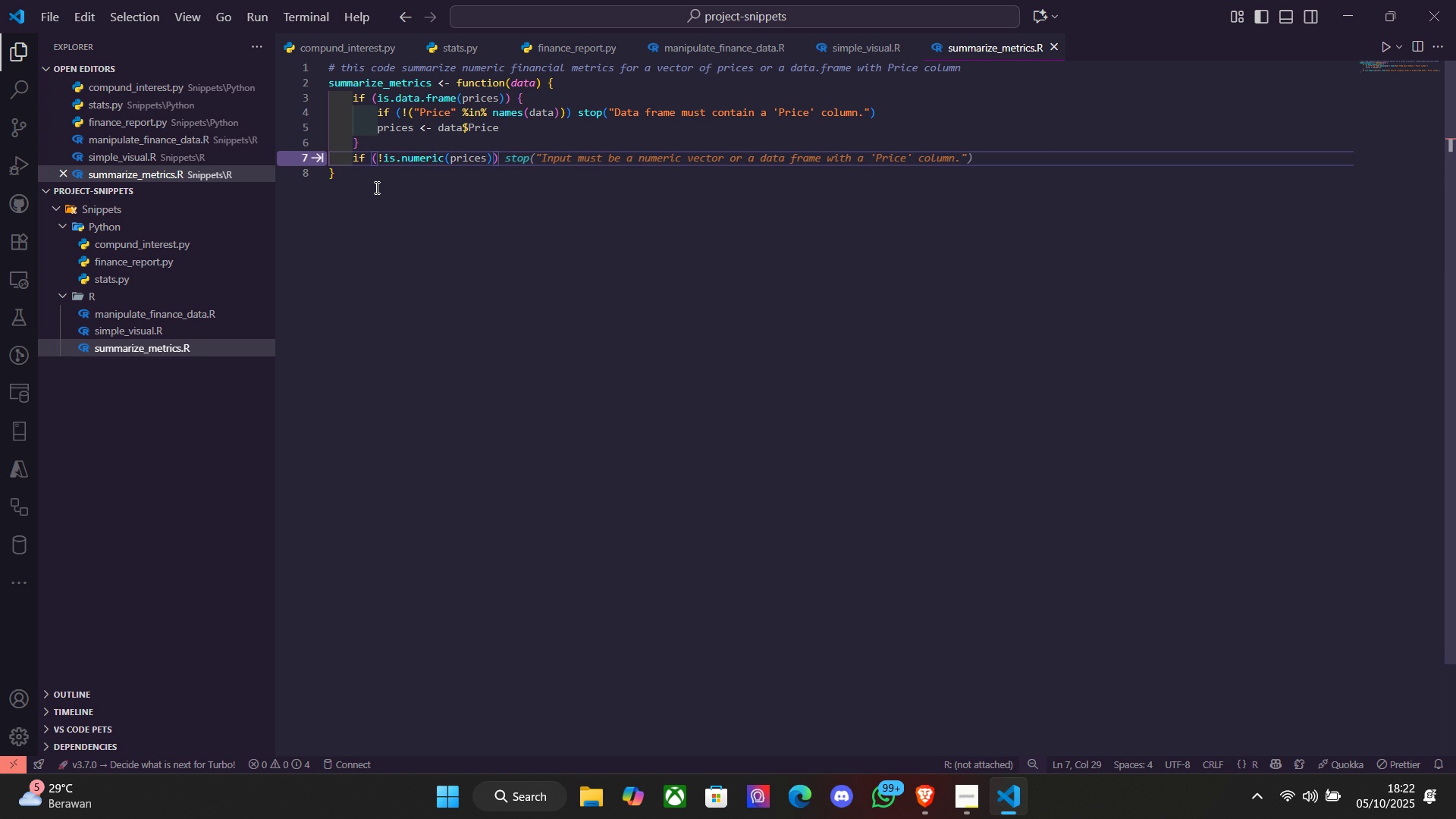 
key(Space)